 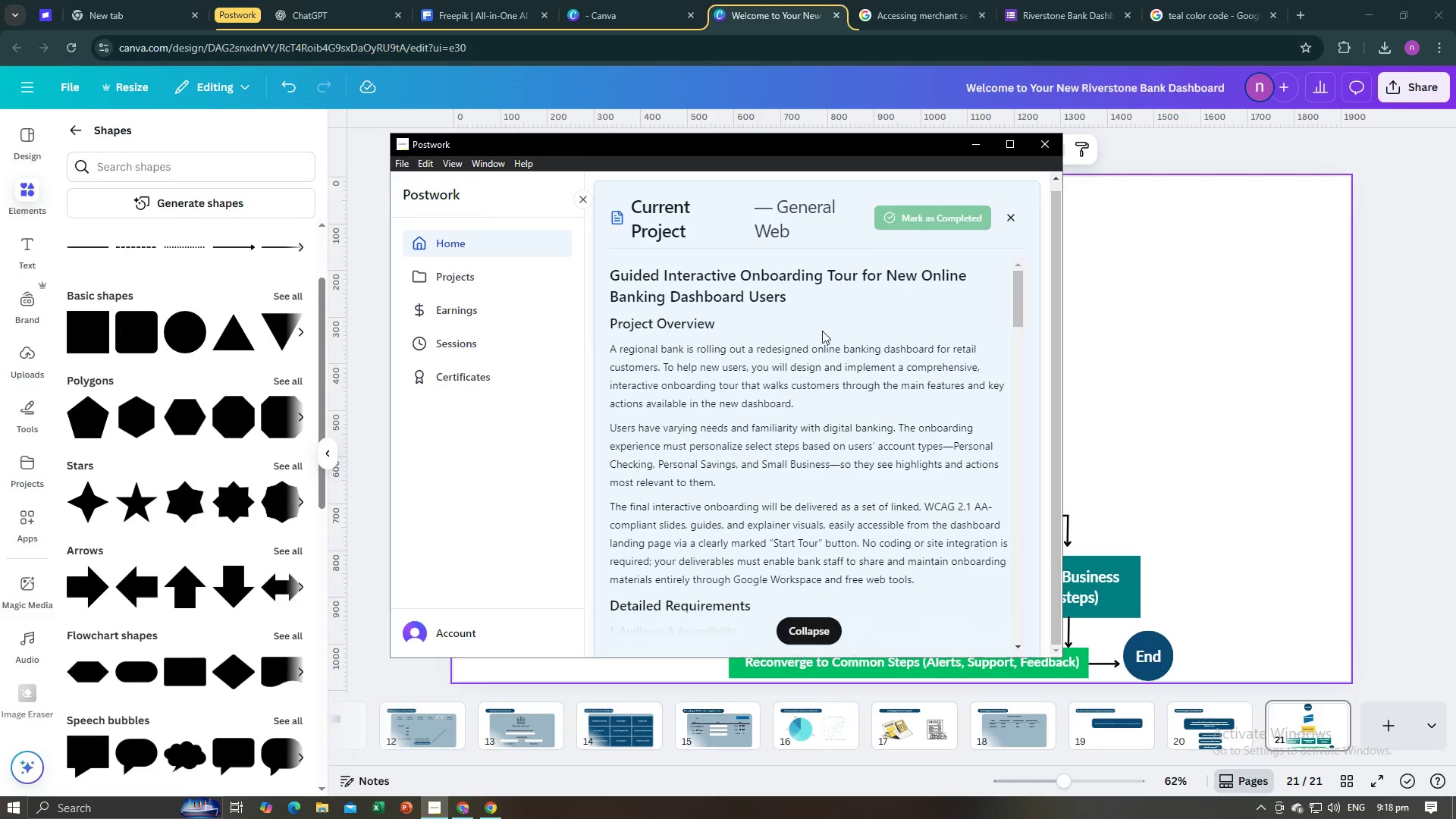 
scroll: coordinate [808, 413], scroll_direction: down, amount: 12.0
 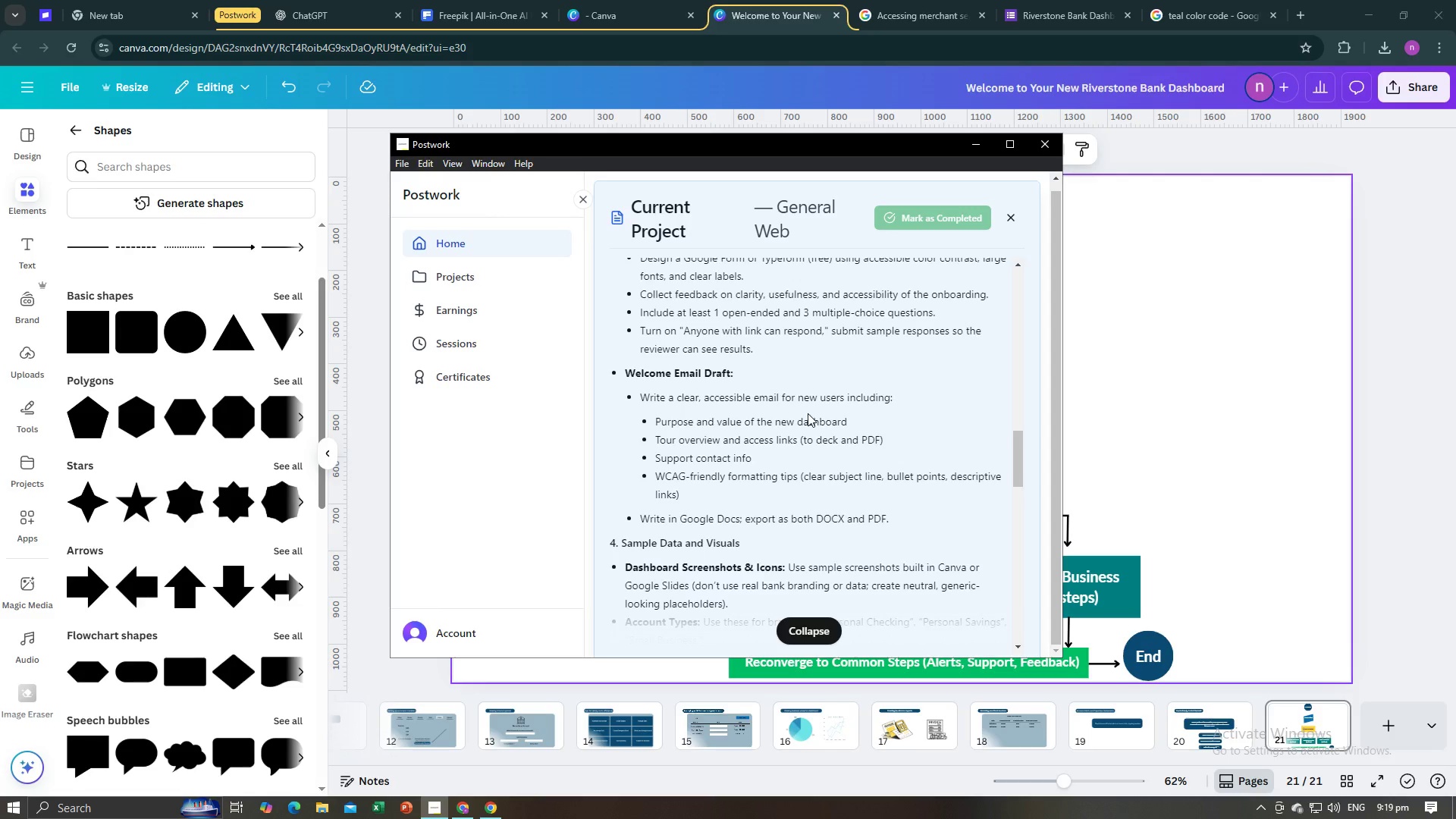 
wait(5.41)
 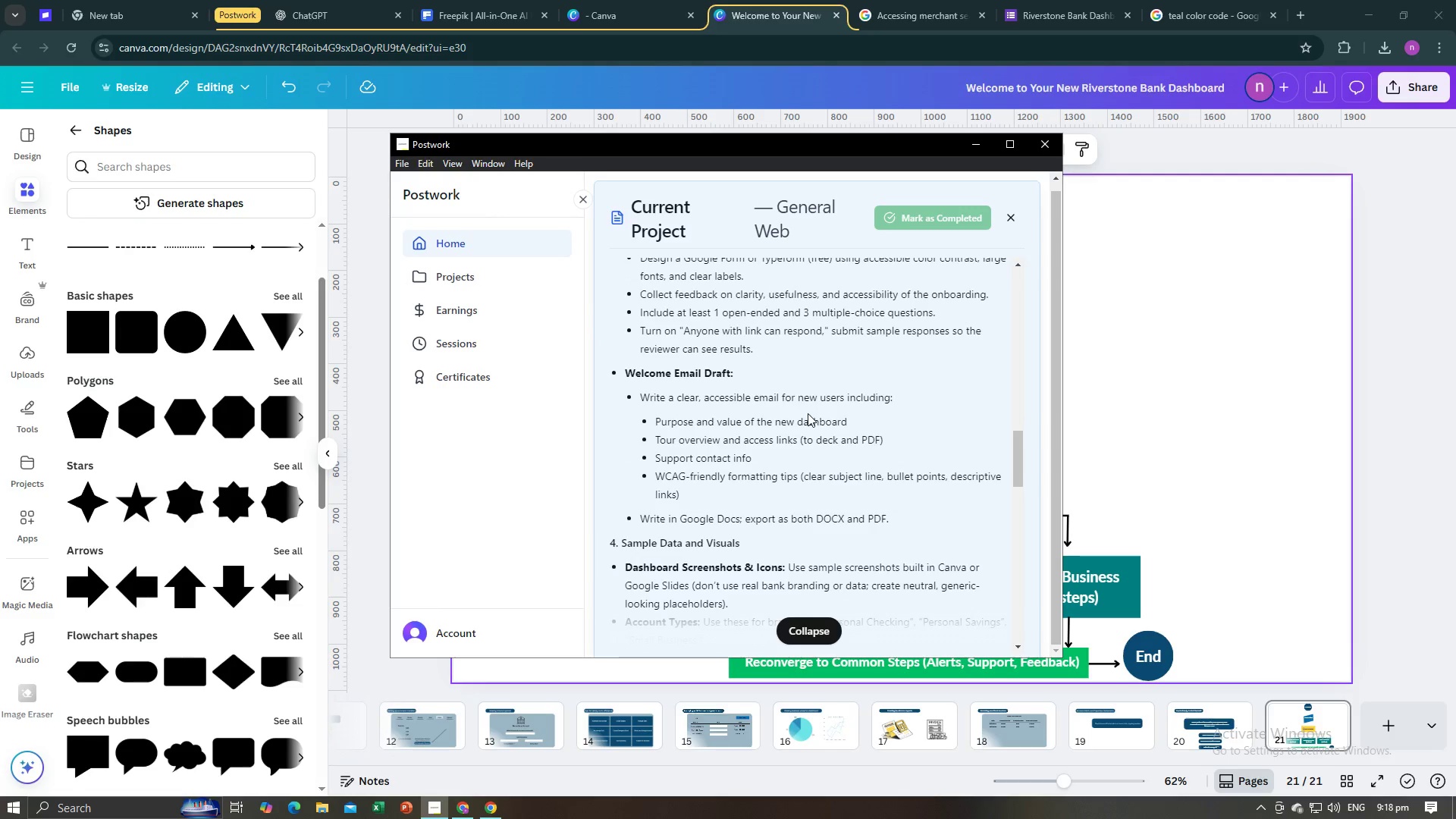 
left_click([813, 619])
 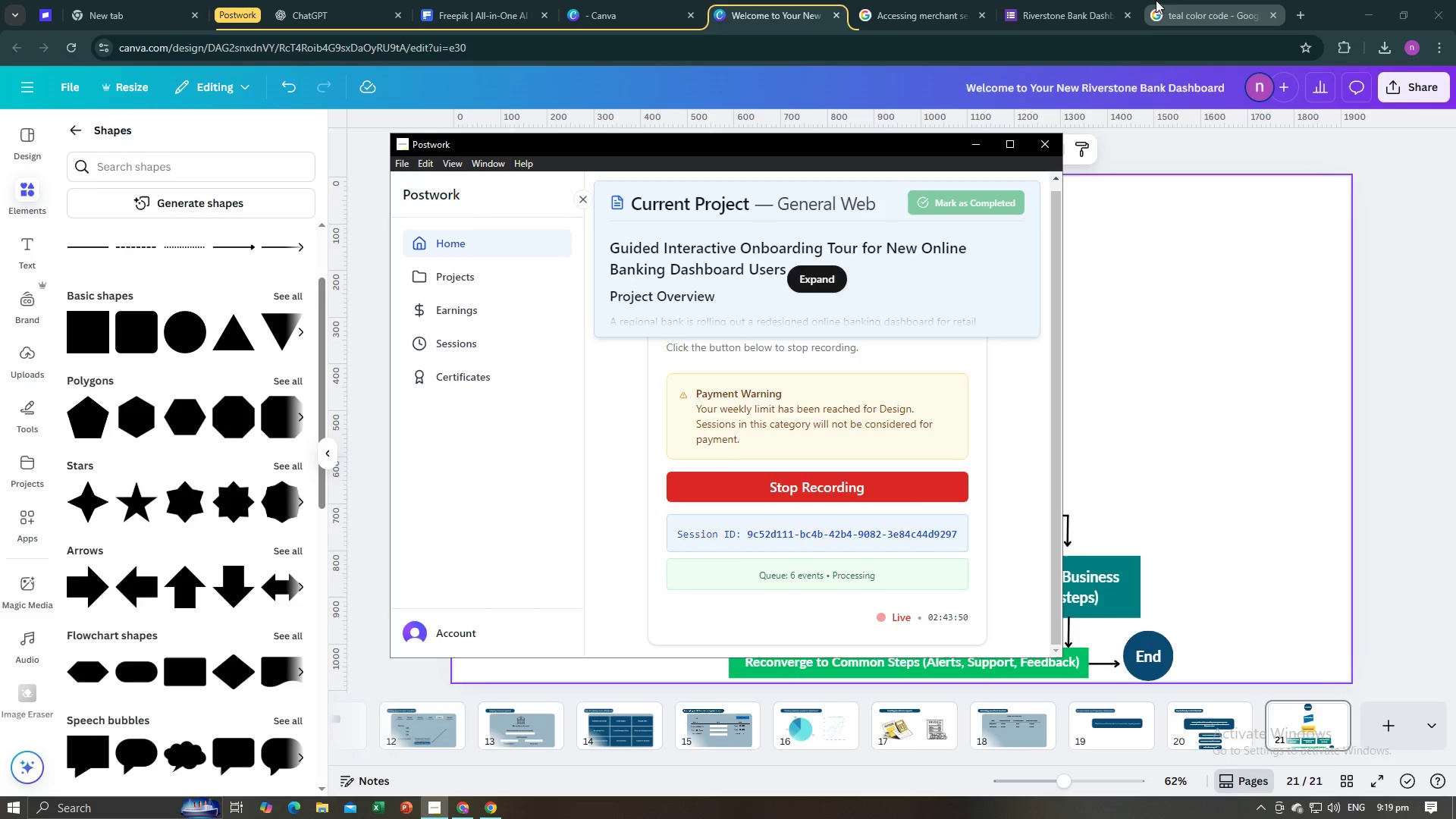 
left_click([1165, 0])
 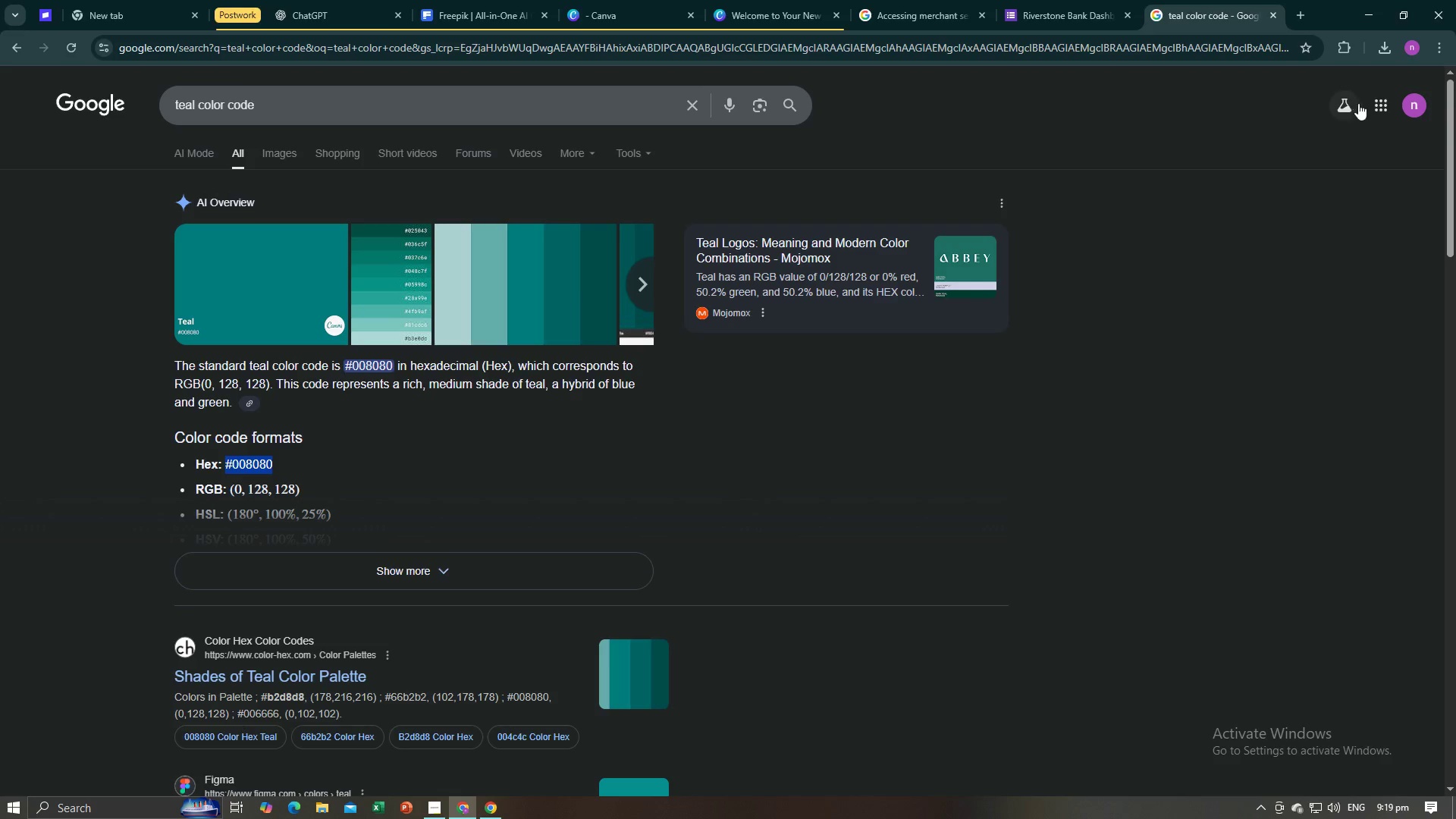 
left_click([1373, 100])
 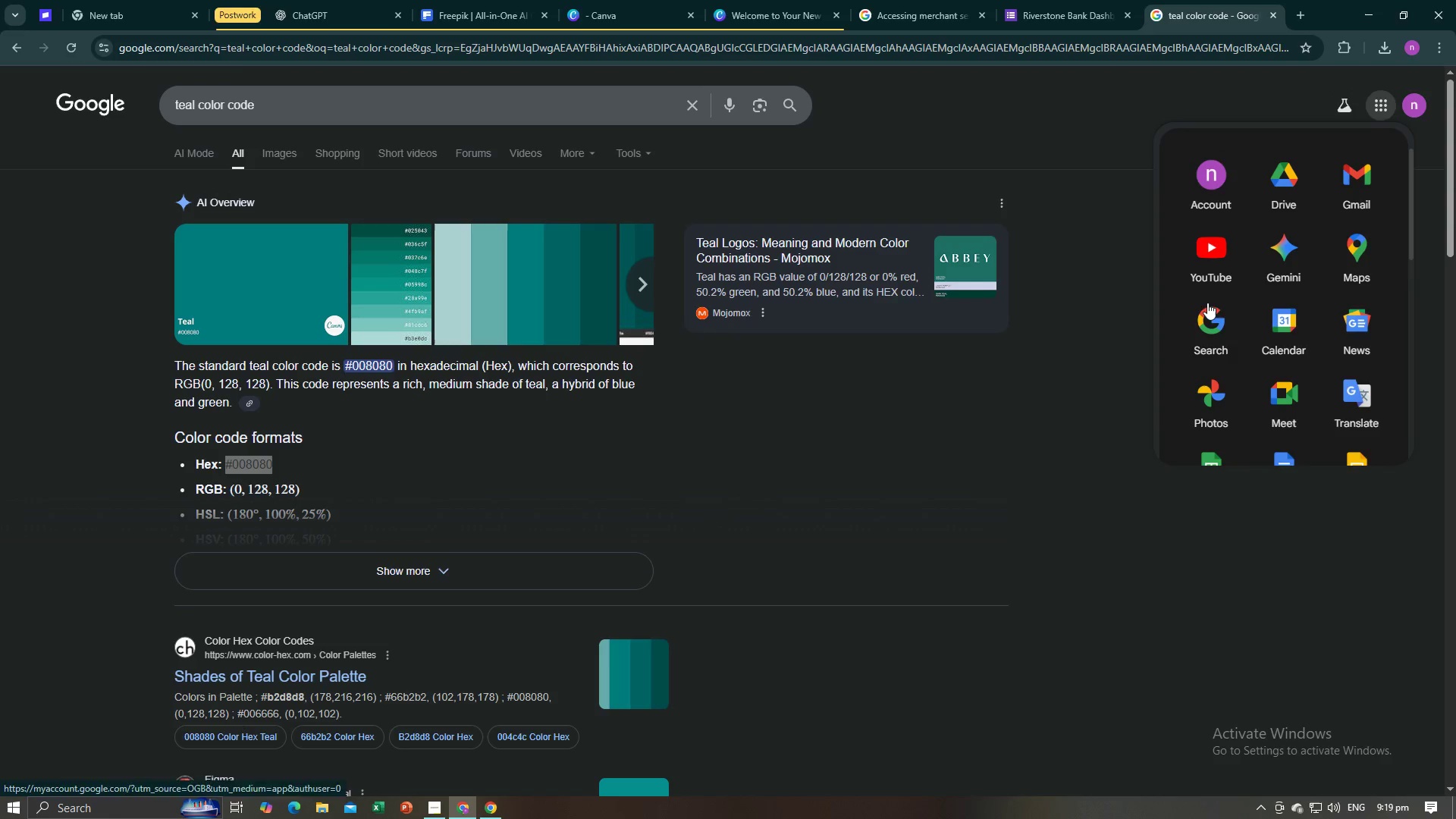 
scroll: coordinate [1207, 309], scroll_direction: down, amount: 1.0
 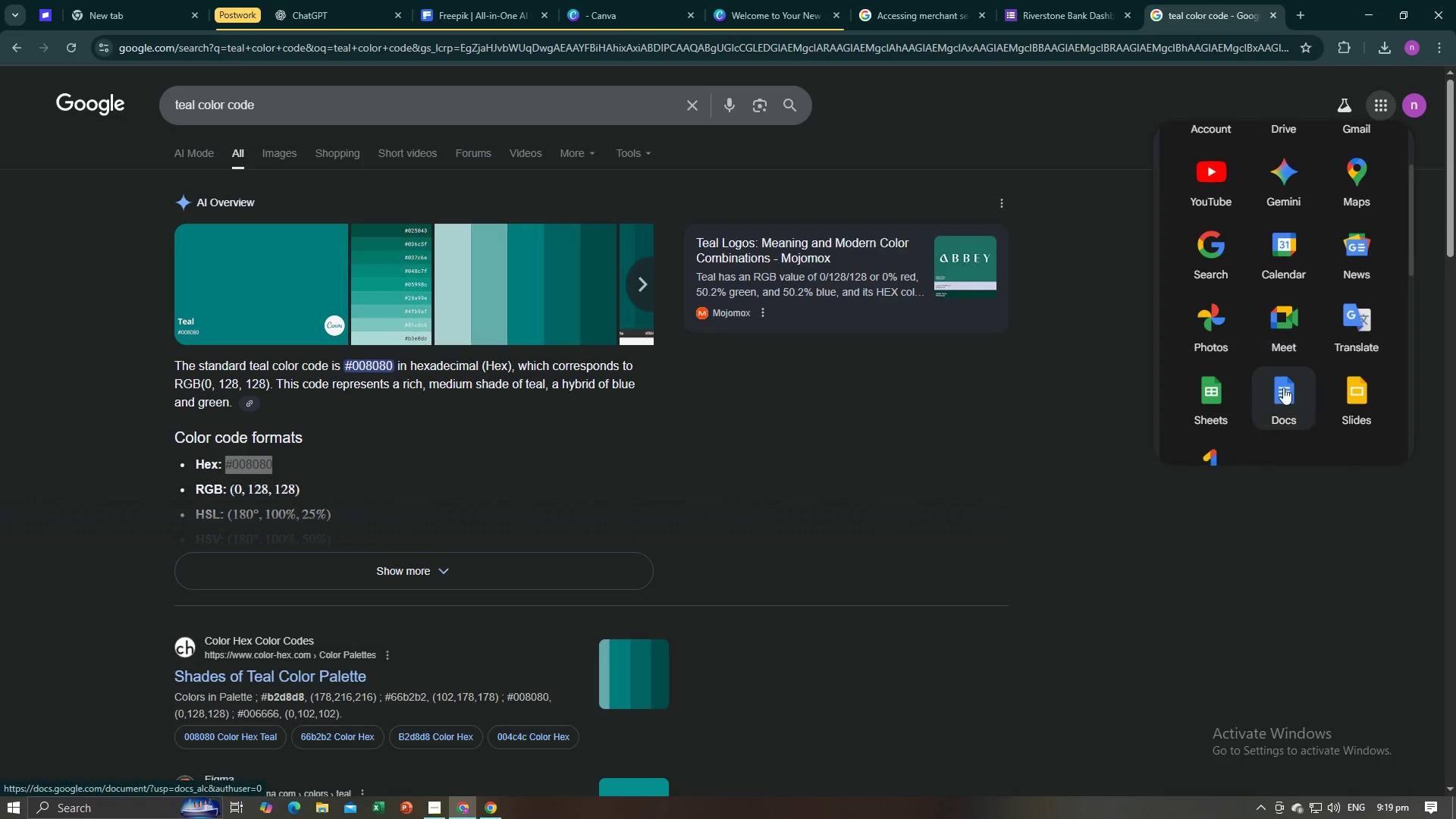 
left_click([1283, 388])
 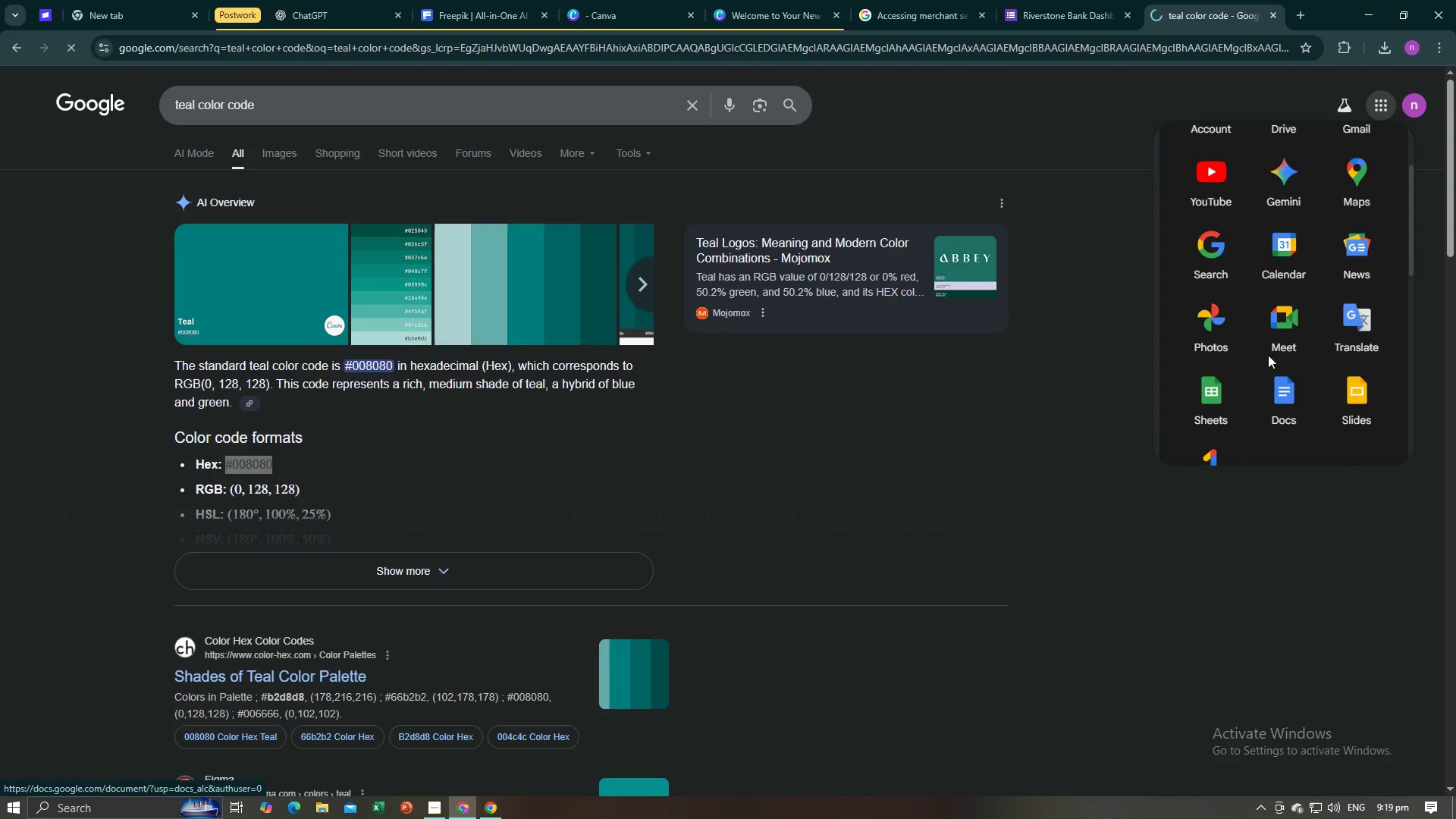 
key(Alt+AltLeft)
 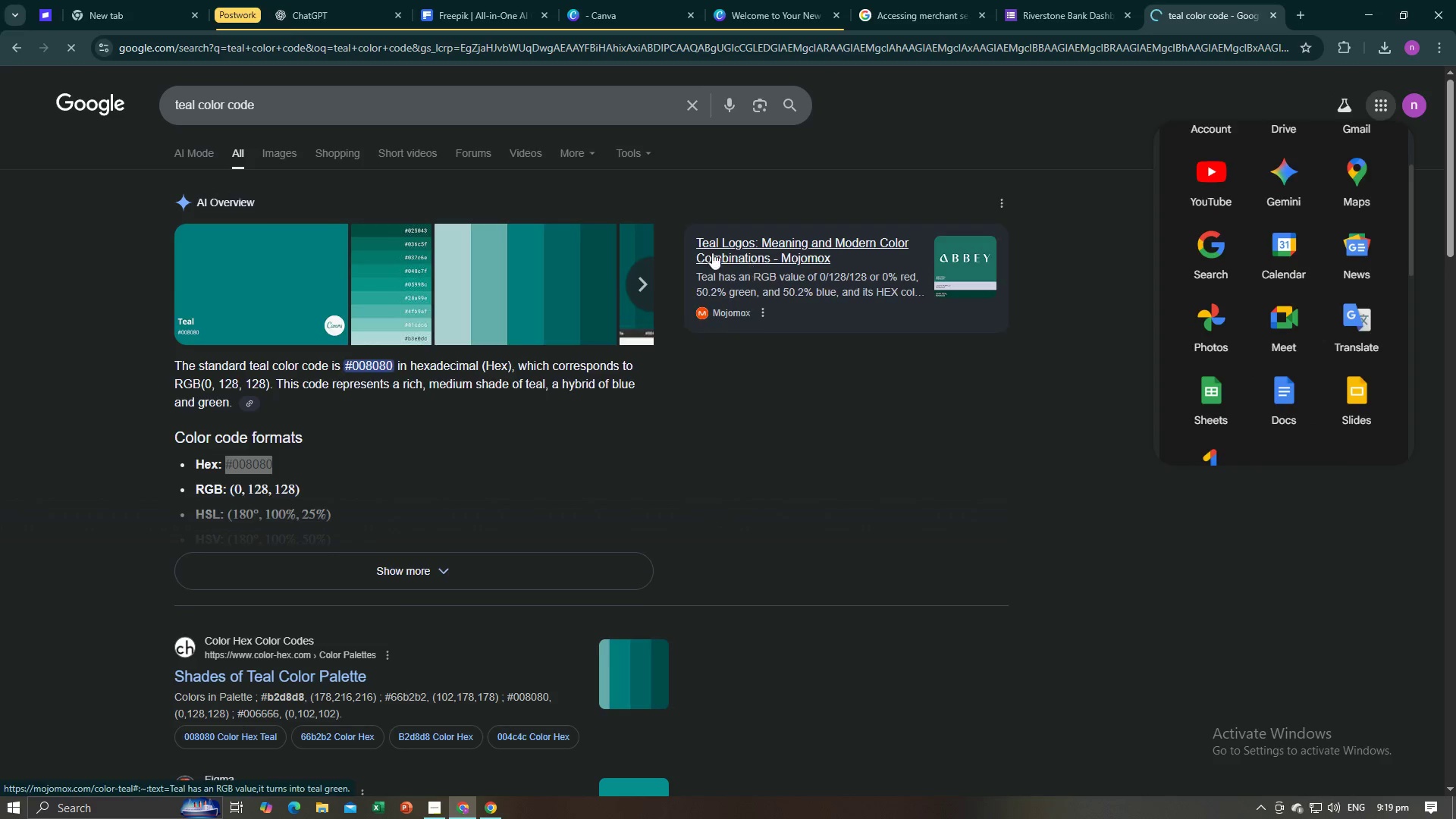 
key(Alt+Tab)